 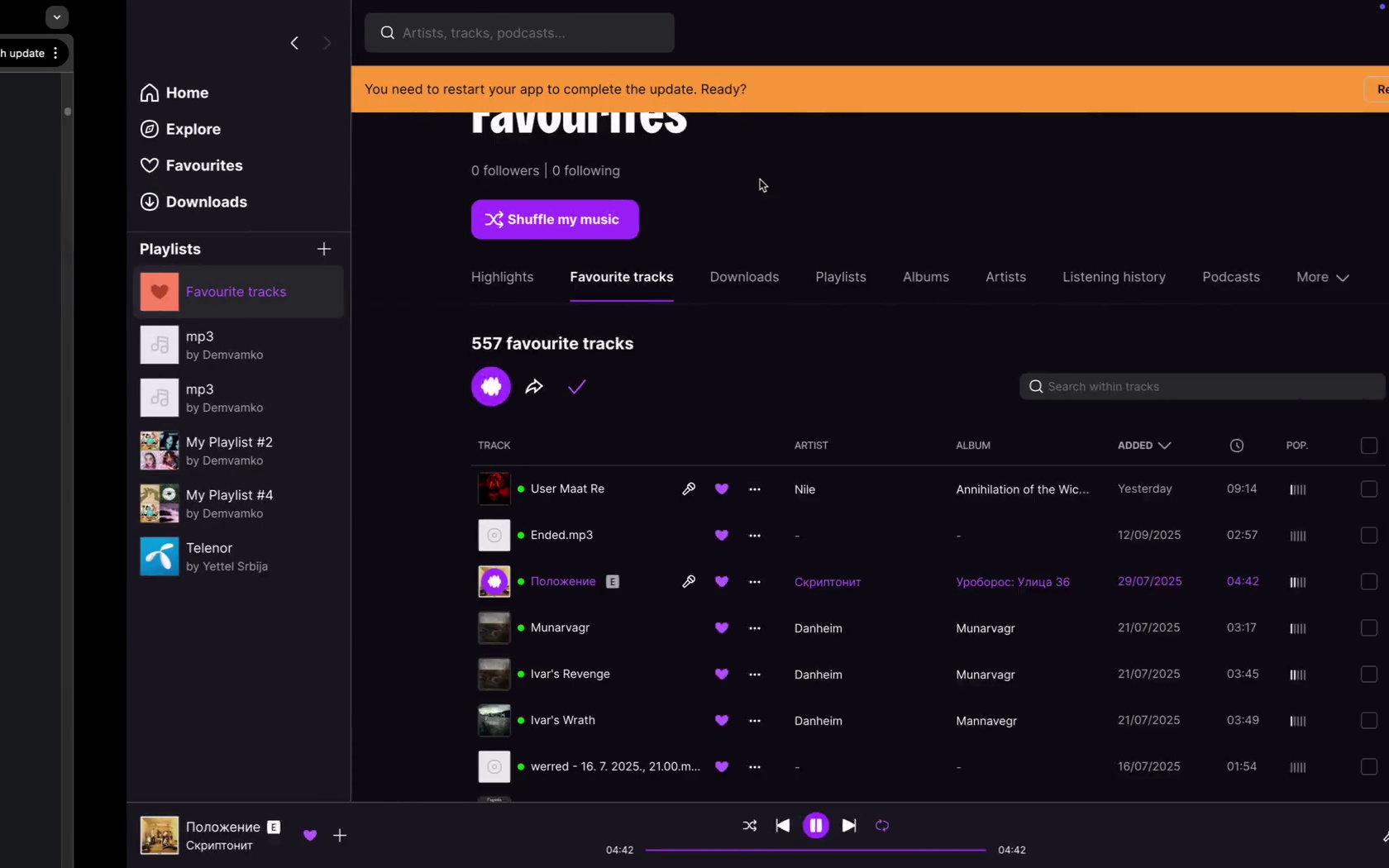 
key(Control+ArrowLeft)
 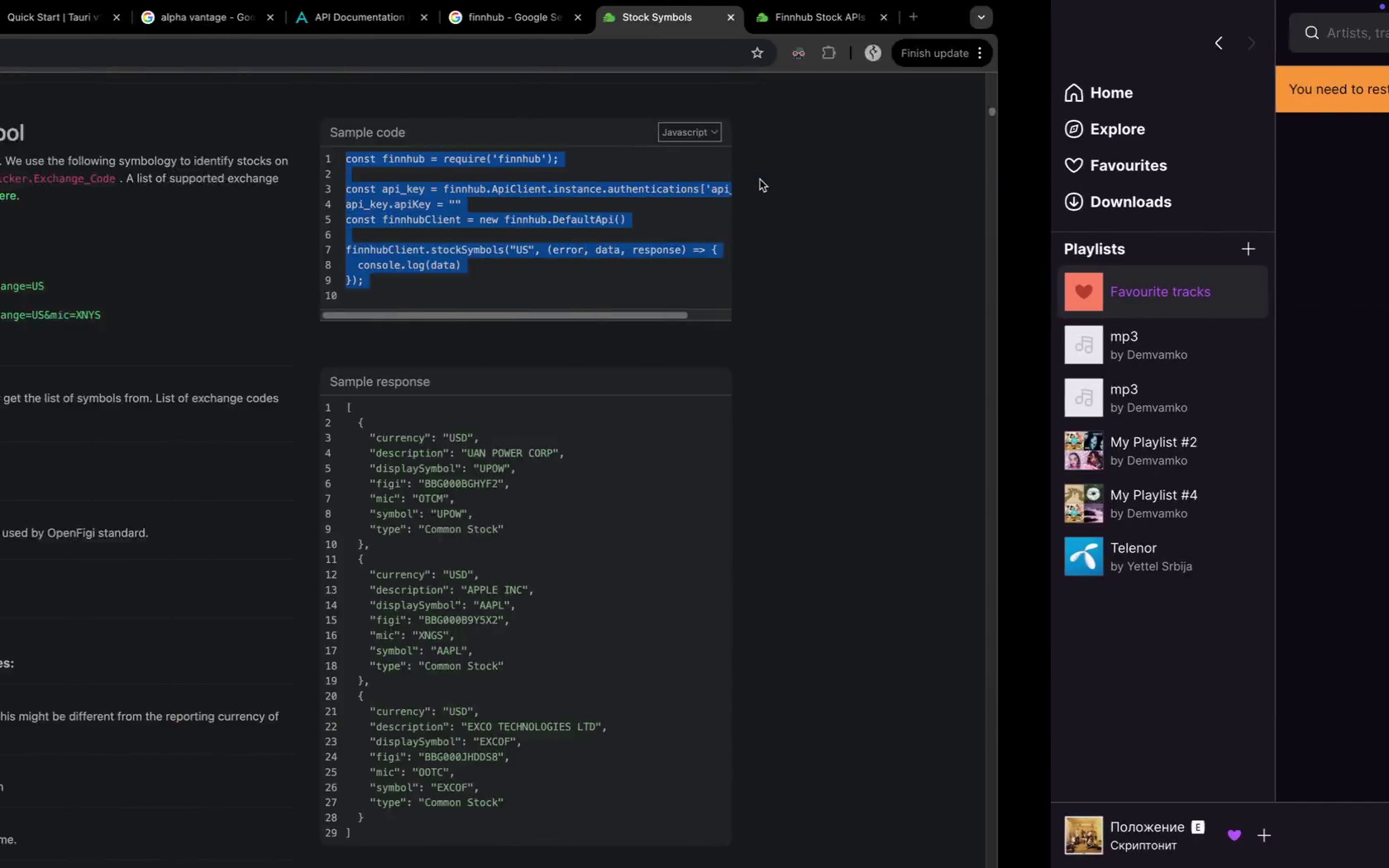 
key(Control+ArrowLeft)
 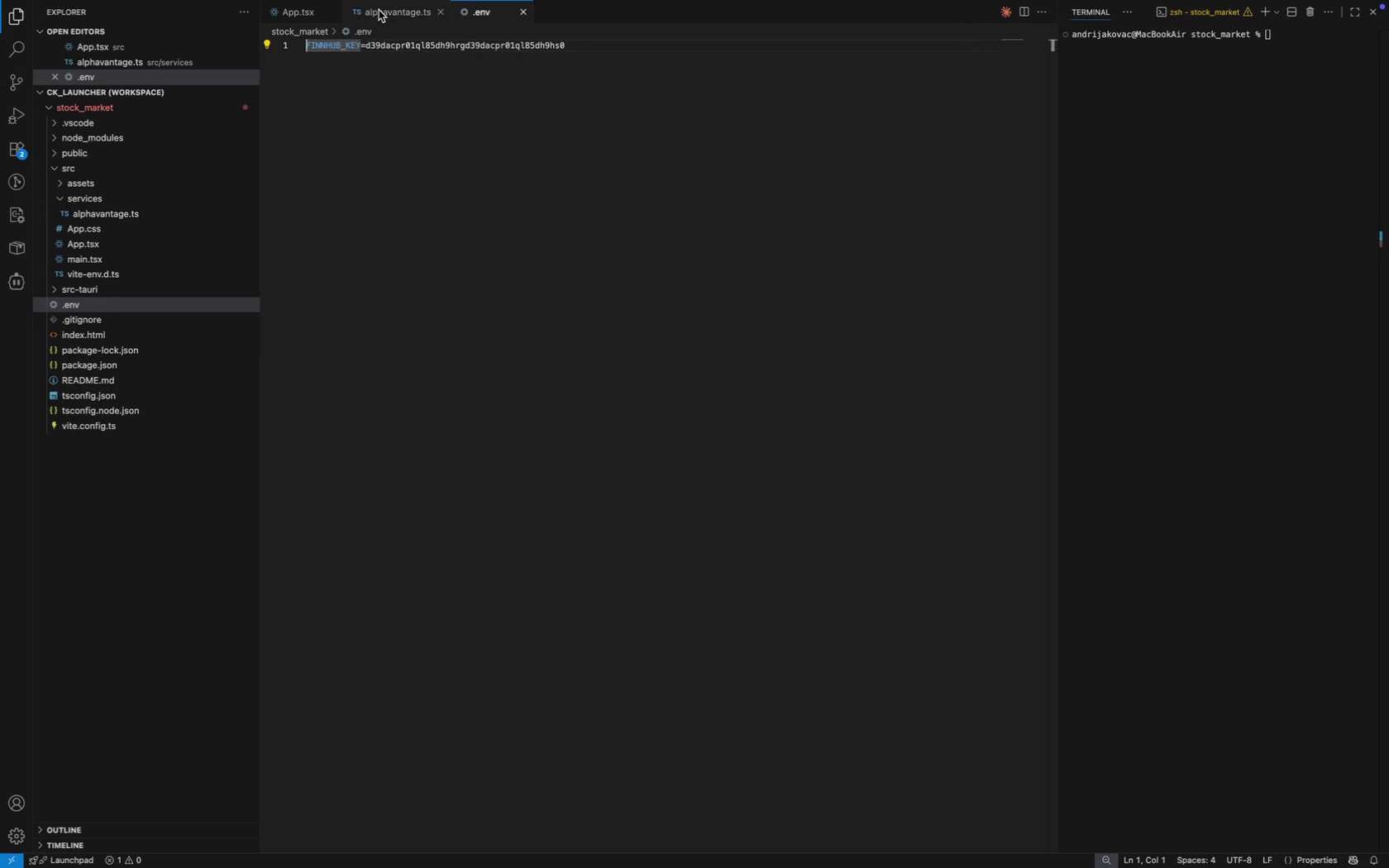 
double_click([458, 192])
 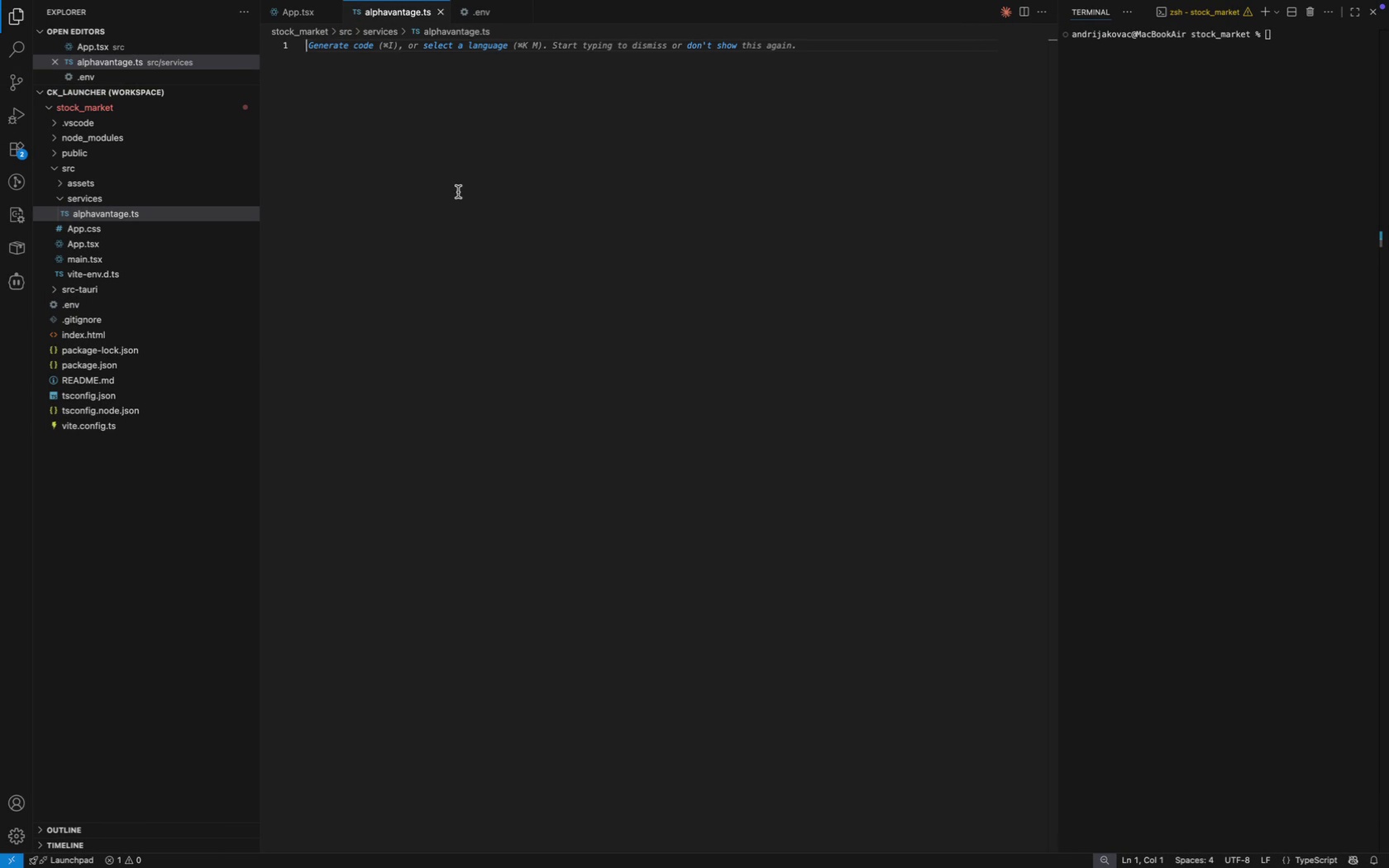 
type(expo)
 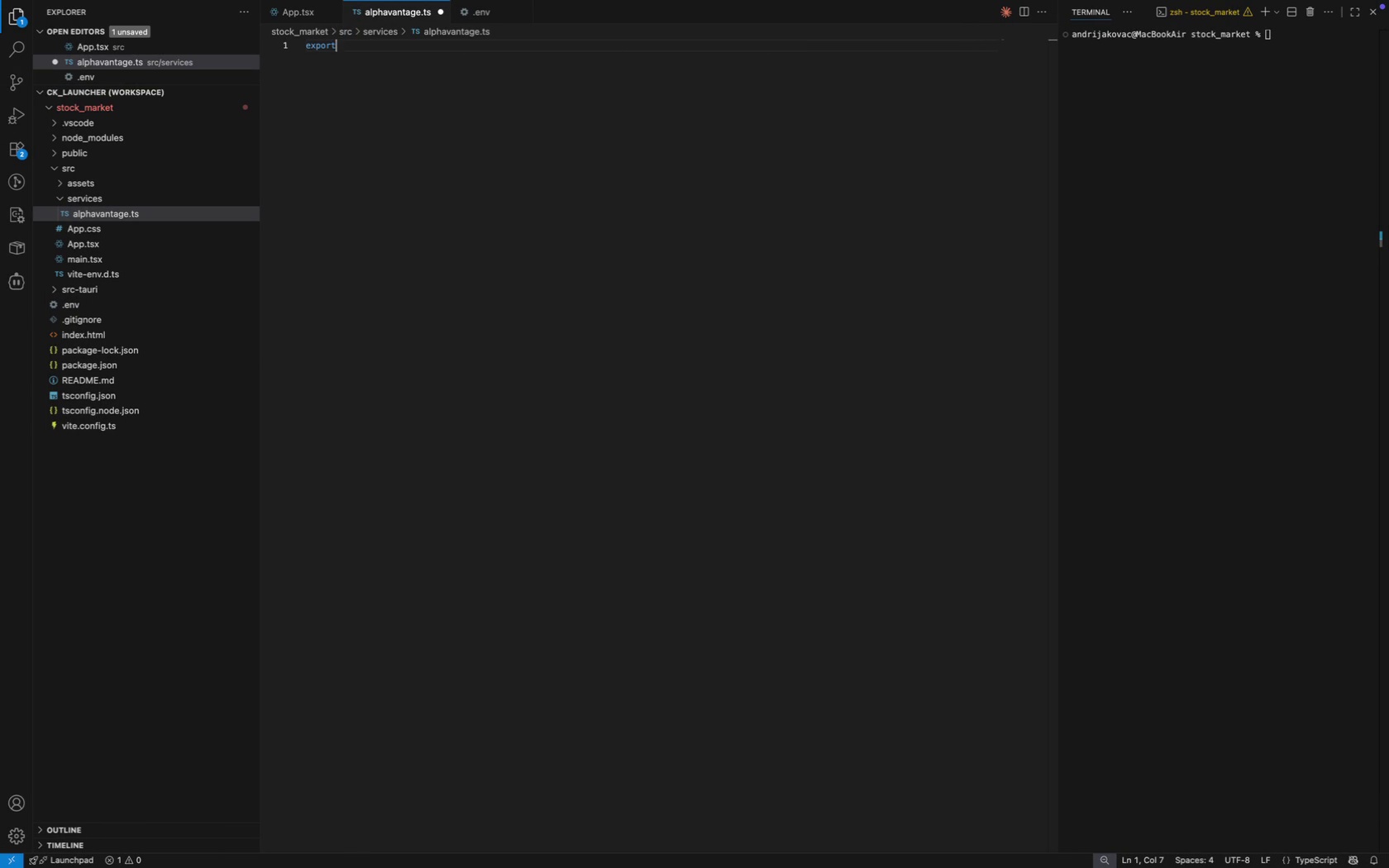 
key(Enter)
 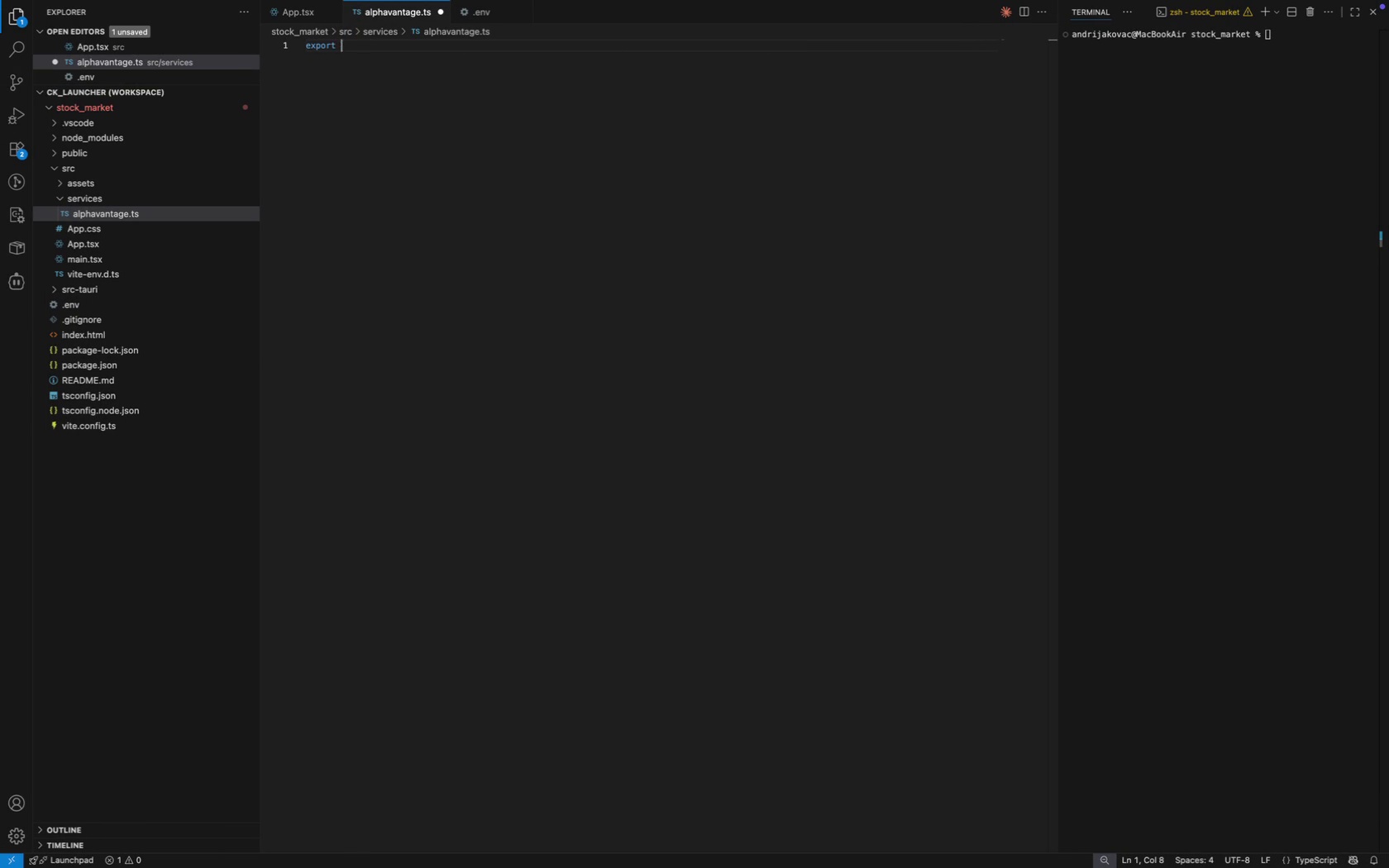 
type( fun)
 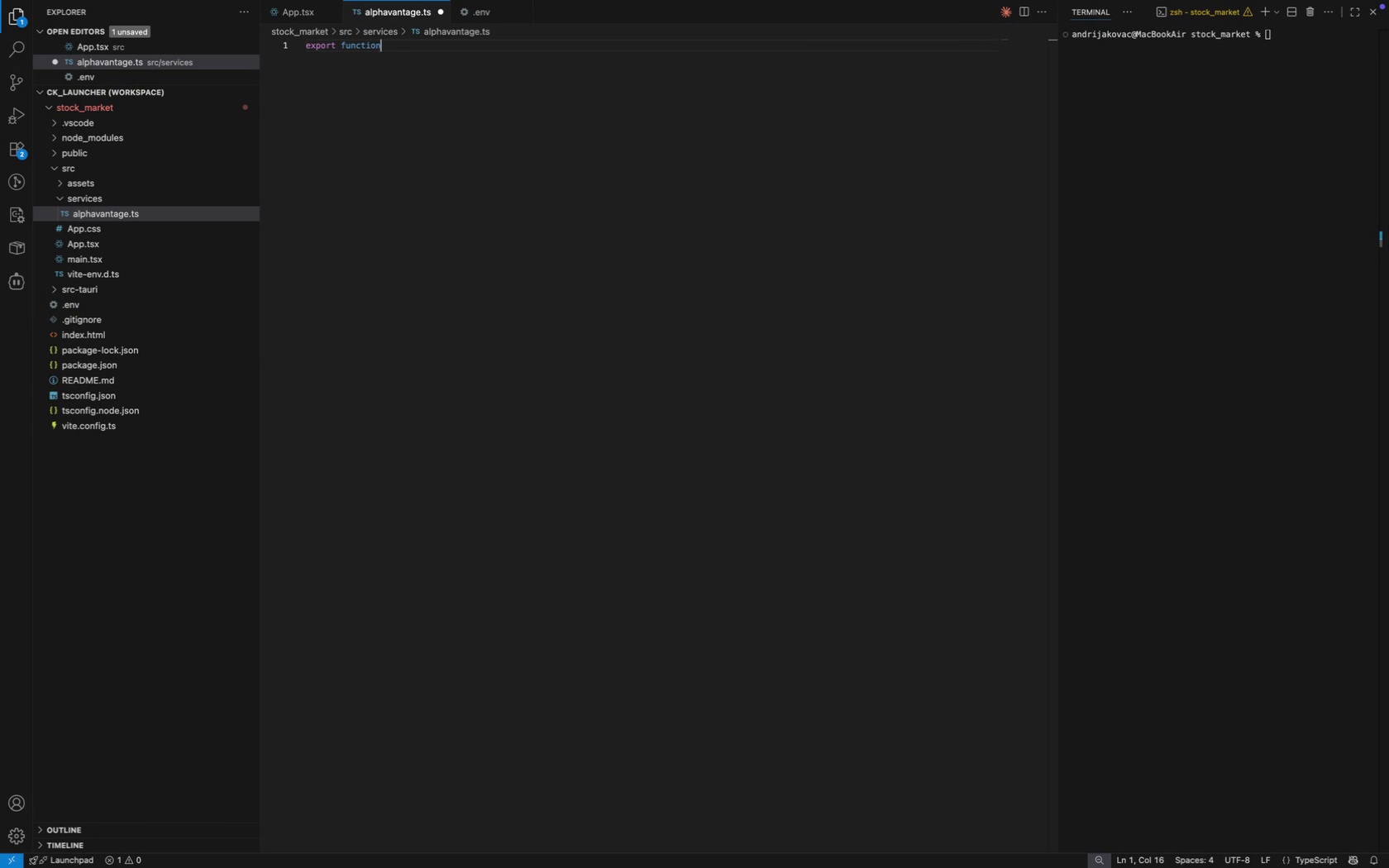 
key(Enter)
 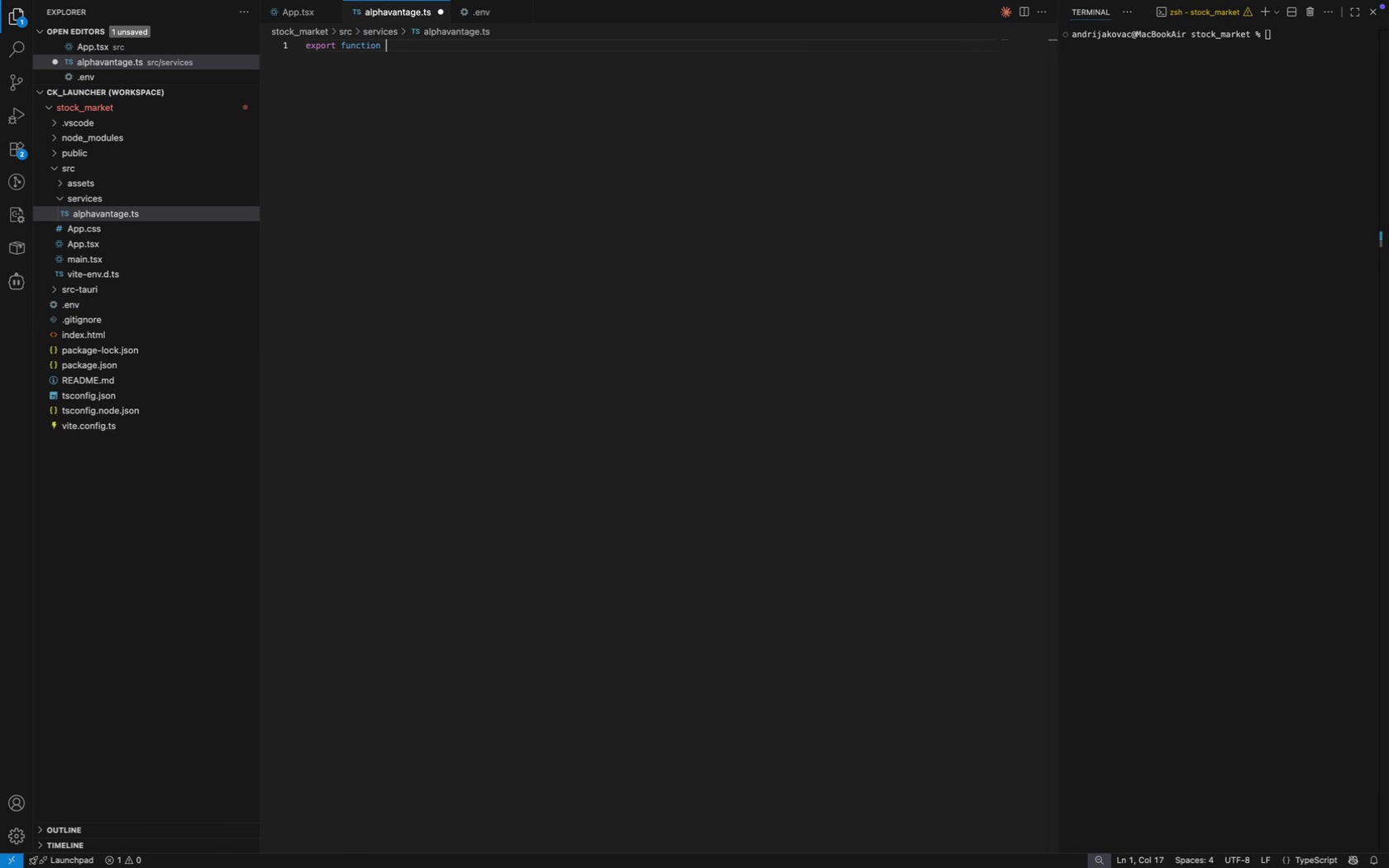 
type( getKEey)
key(Backspace)
key(Backspace)
key(Backspace)
type(eys )
key(Backspace)
type(()
 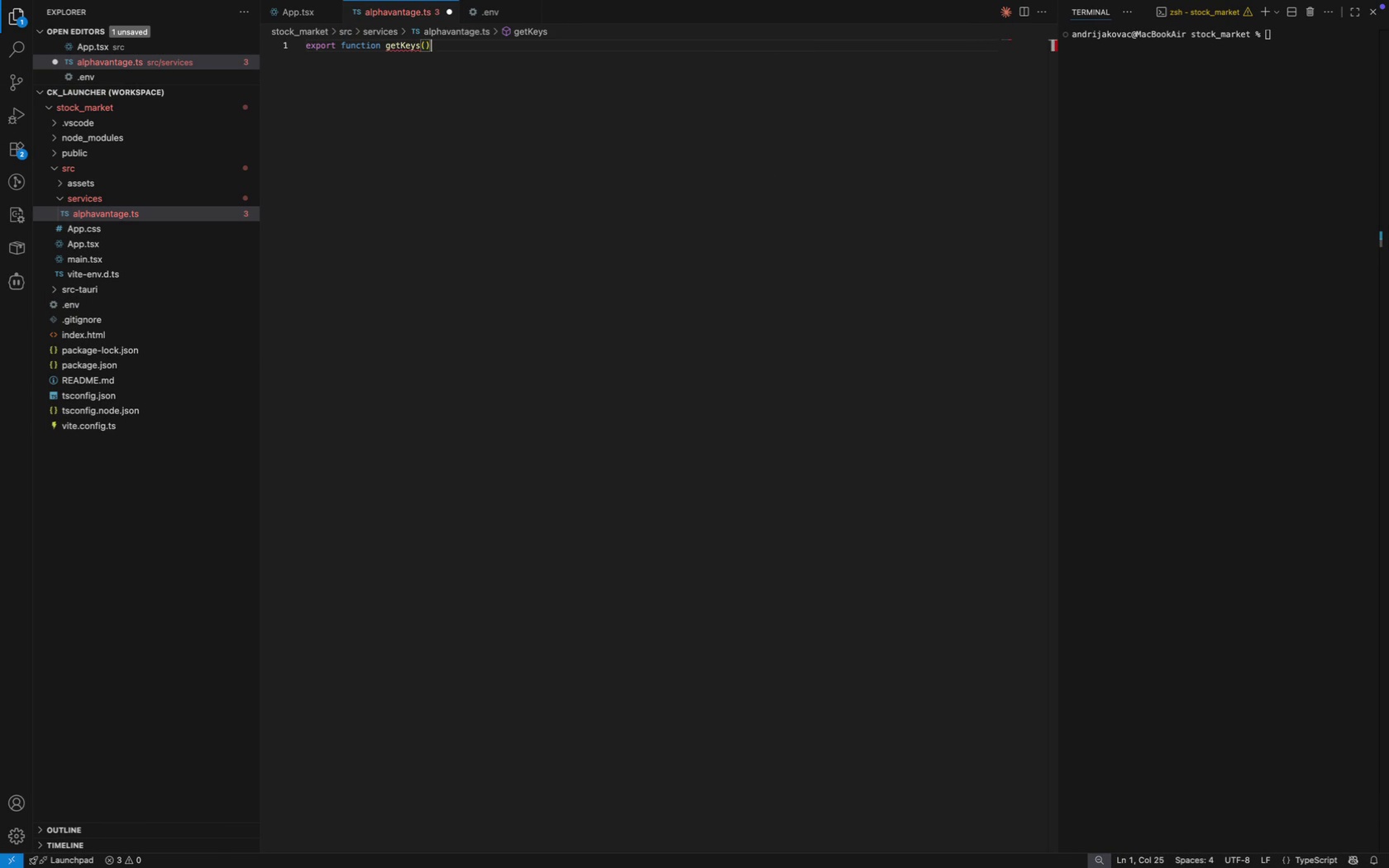 
key(ArrowRight)
 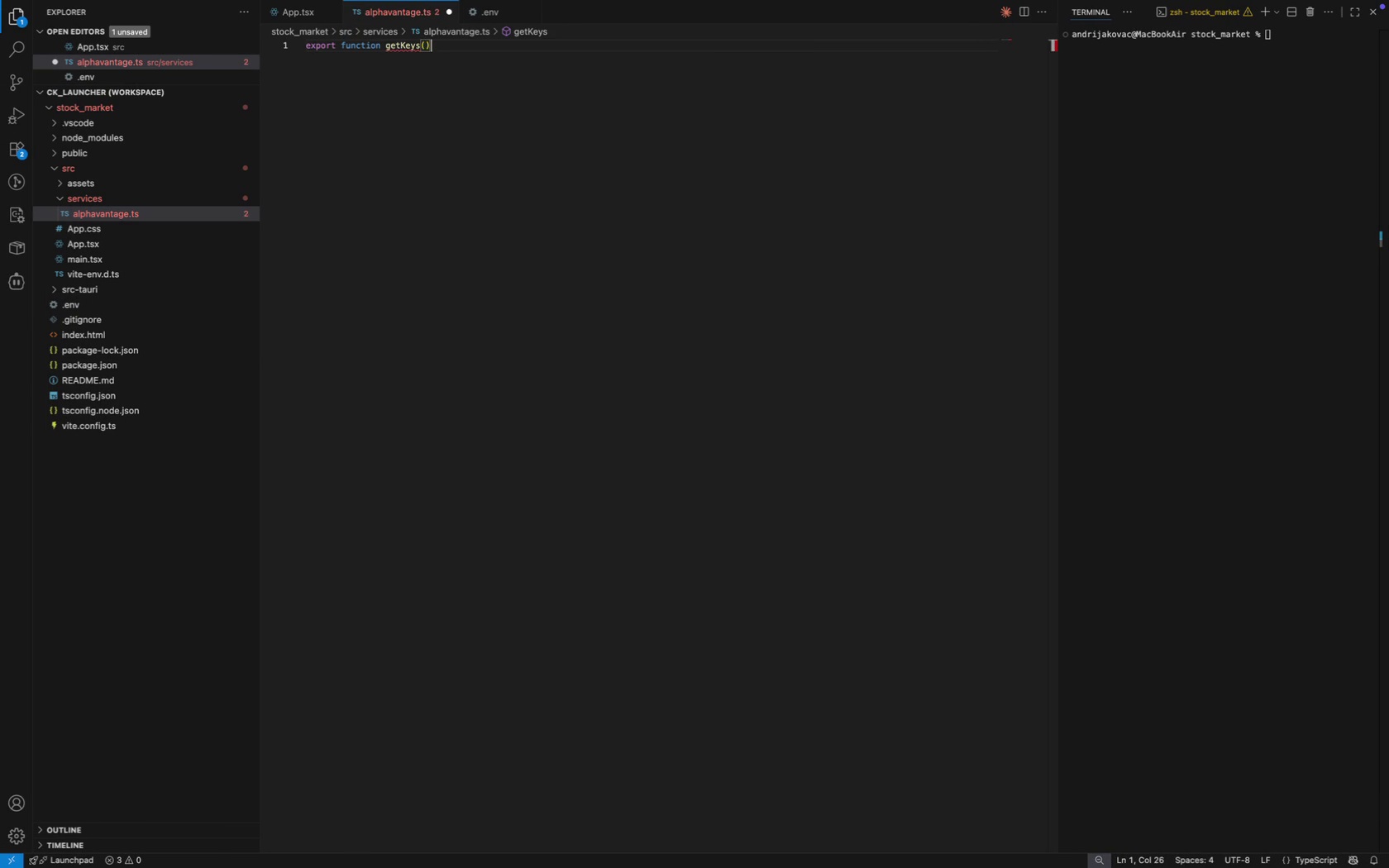 
key(Shift+ShiftLeft)
 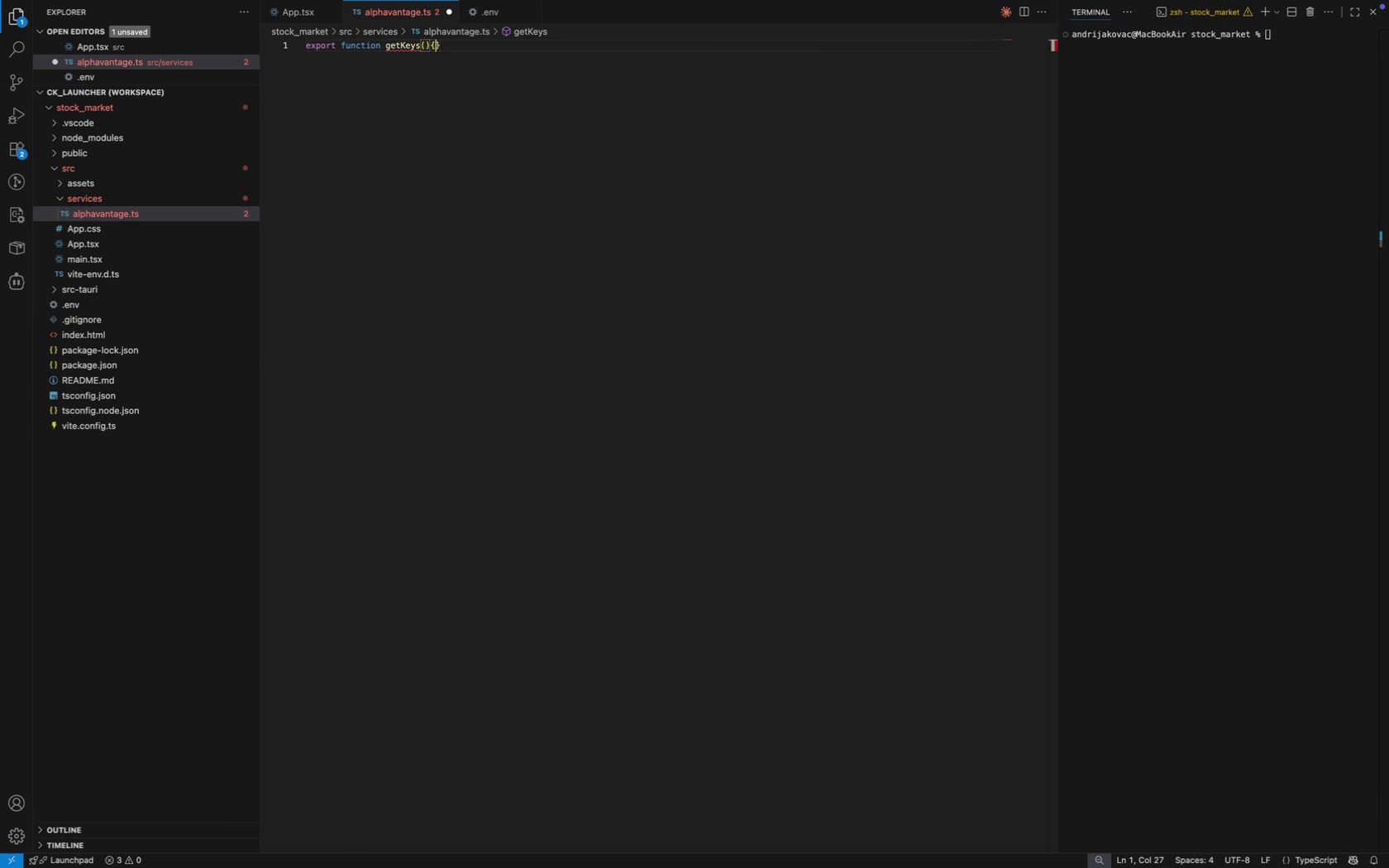 
key(Shift+BracketLeft)
 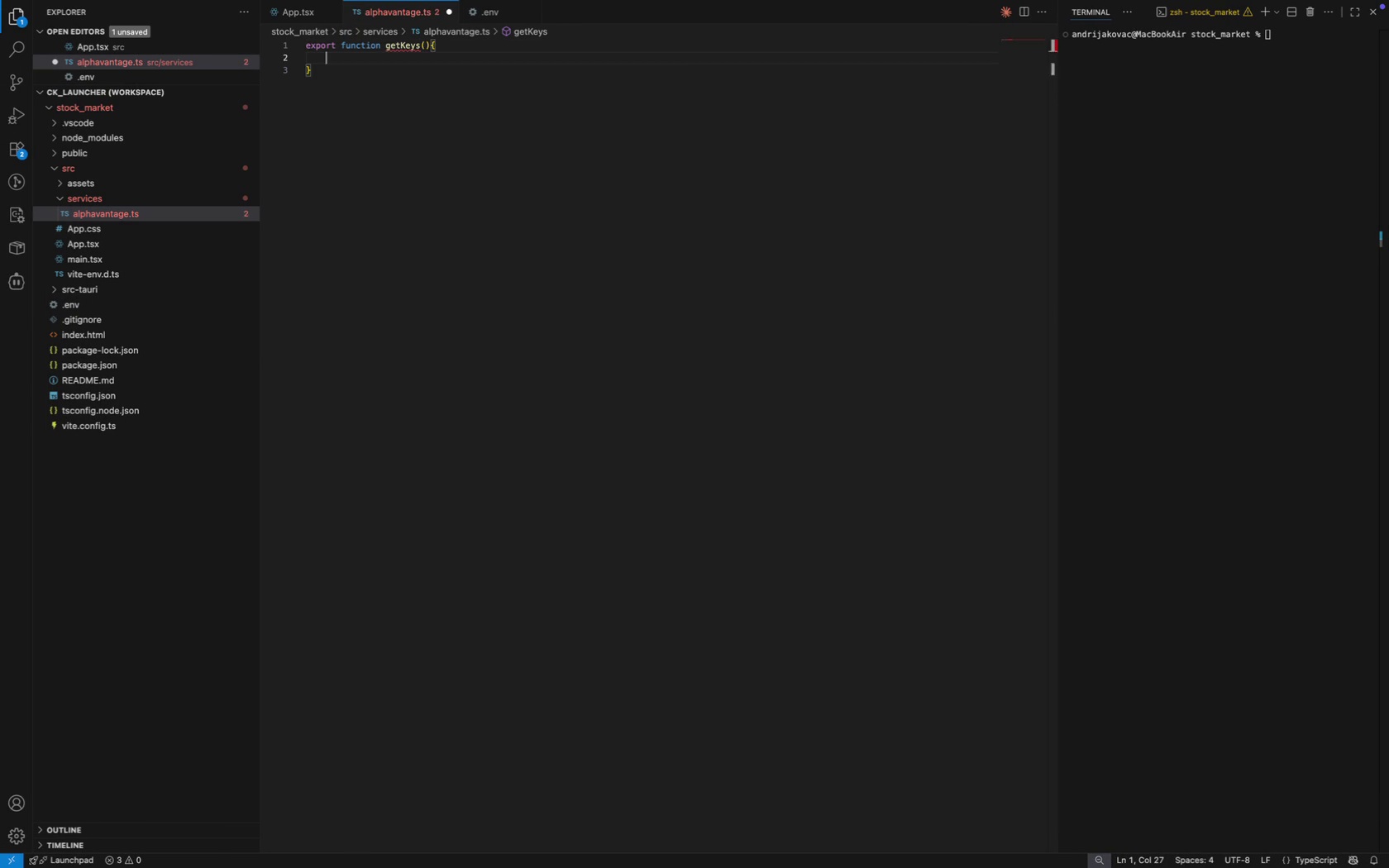 
key(Enter)
 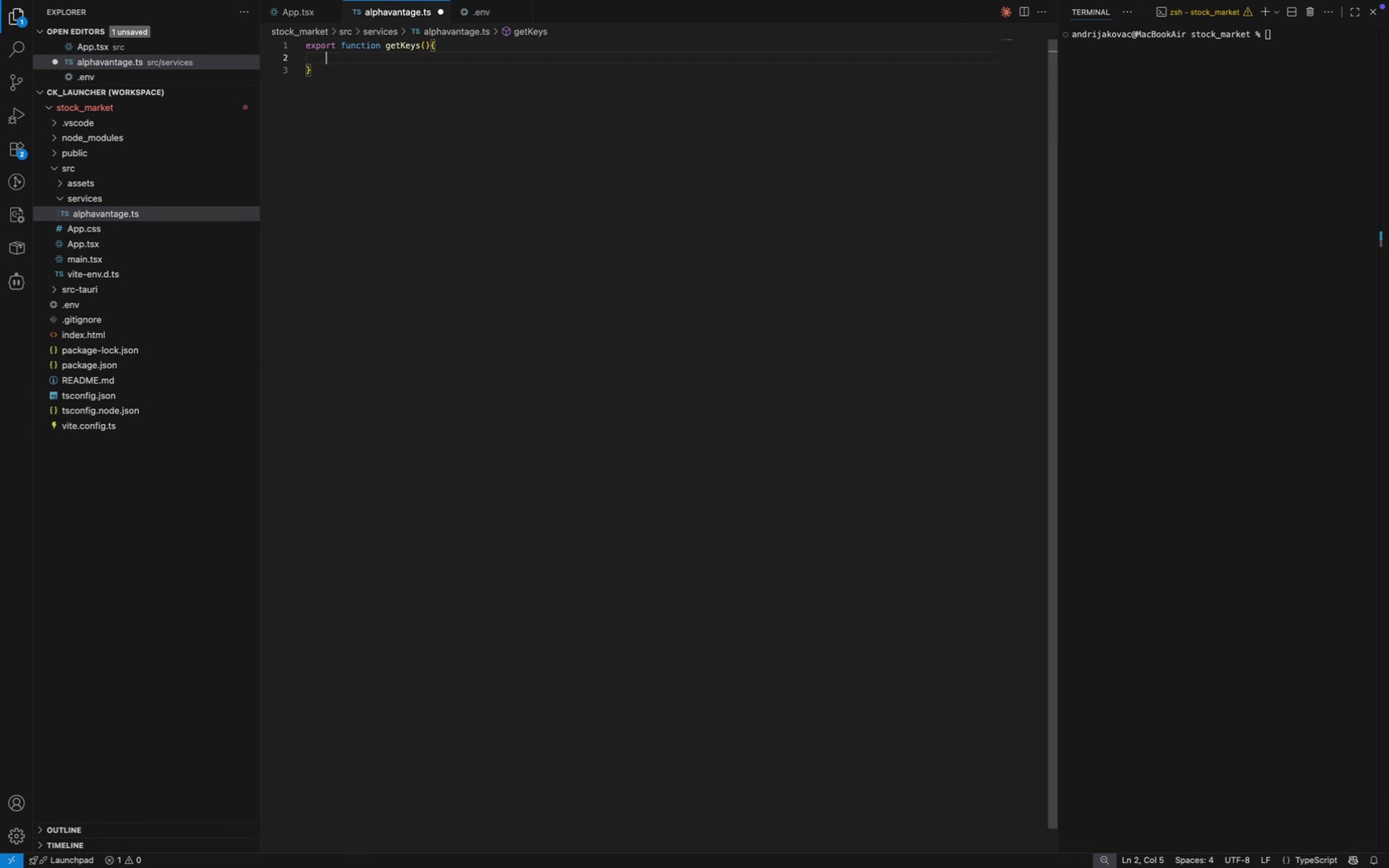 
key(ArrowUp)
 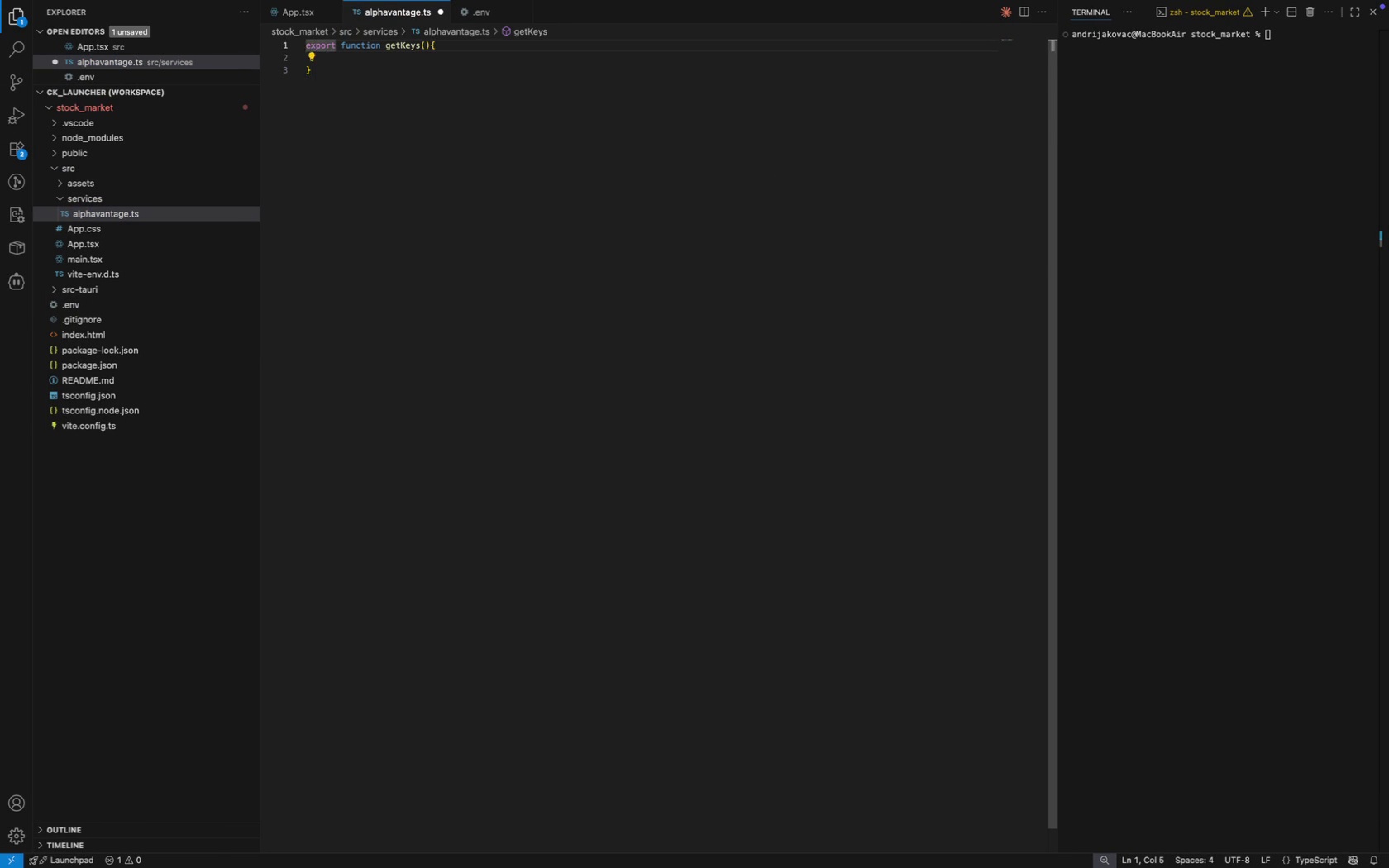 
key(ArrowDown)